 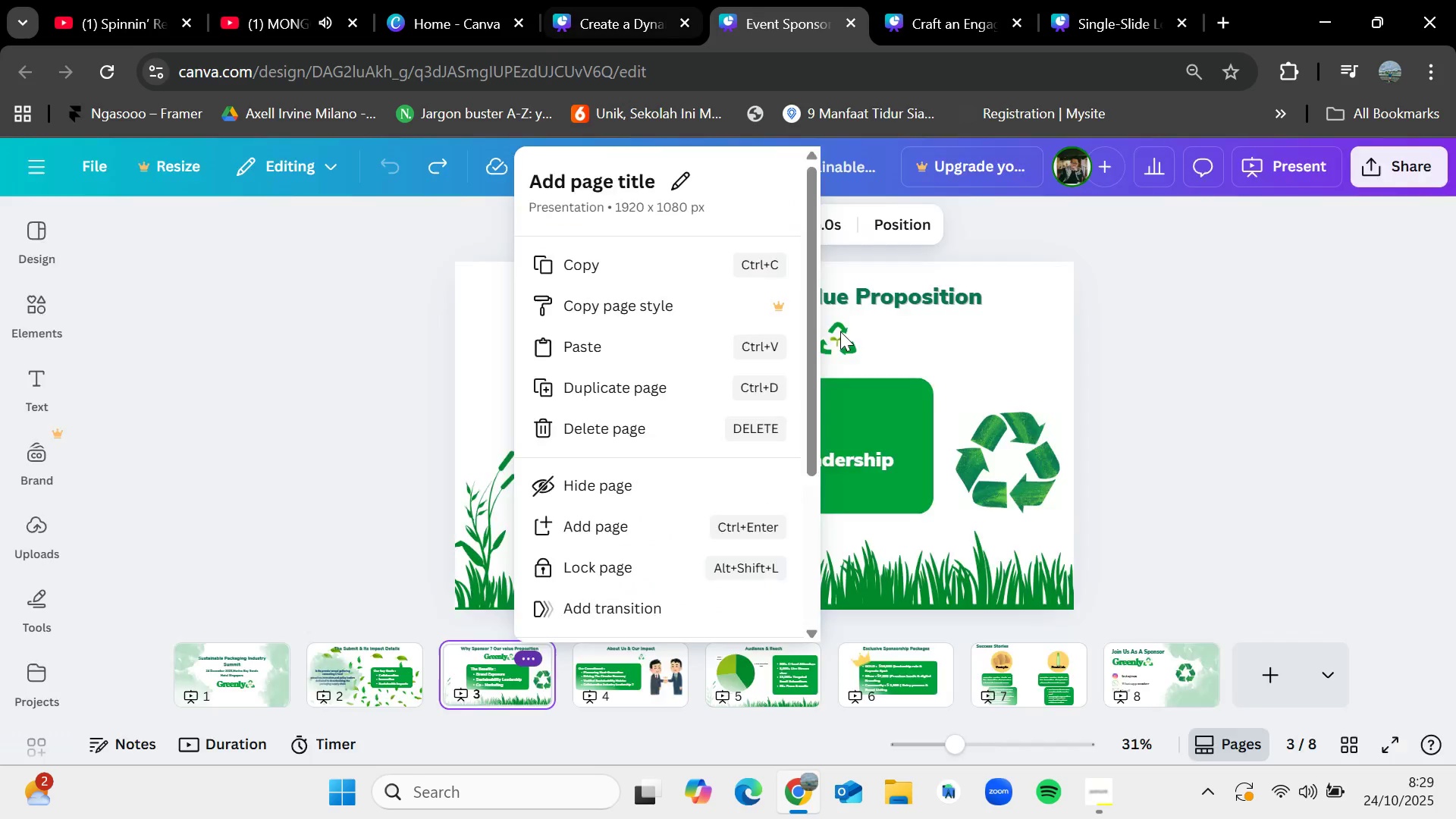 
double_click([919, 0])
 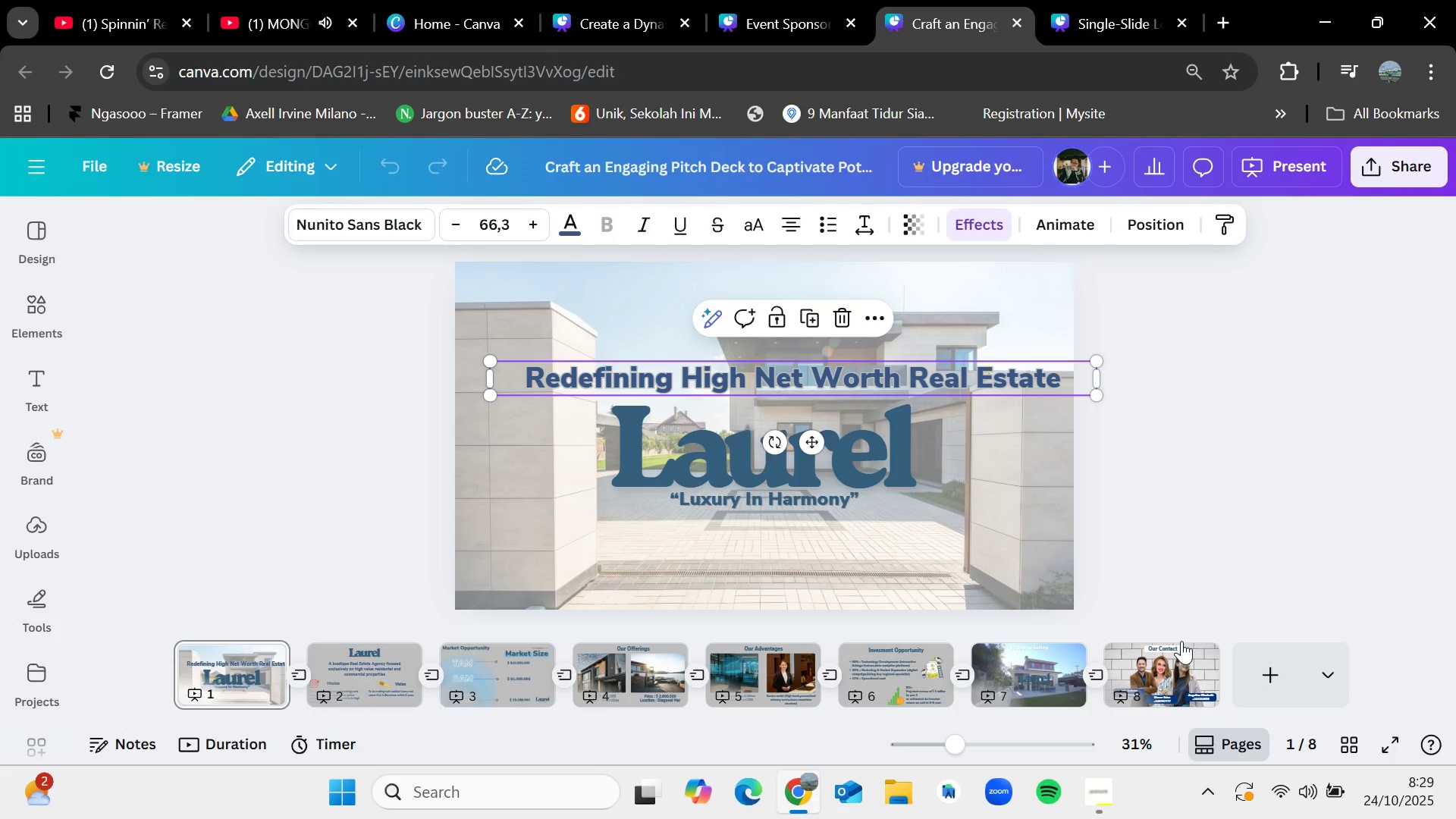 
left_click([1169, 655])
 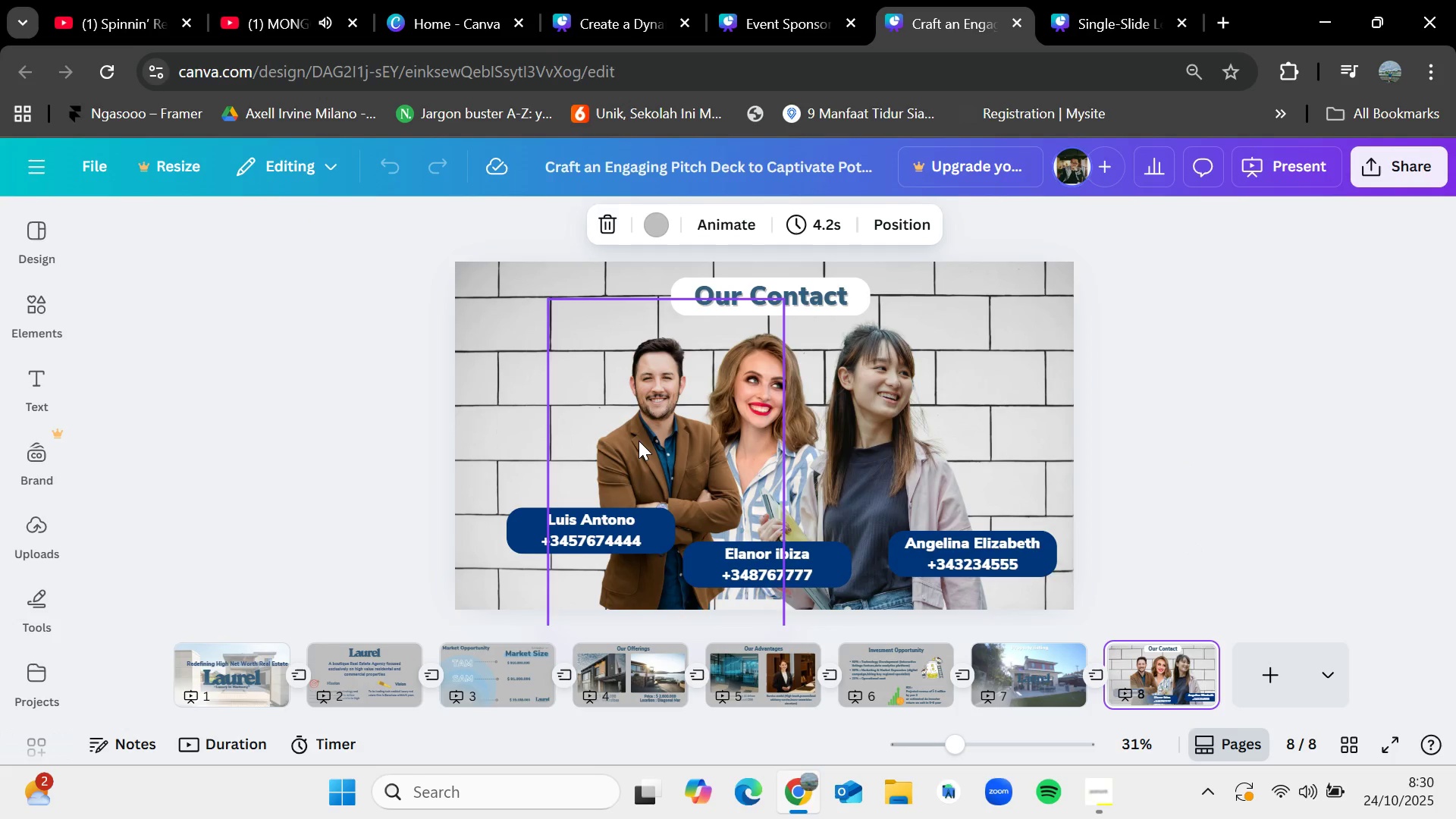 
left_click([639, 441])
 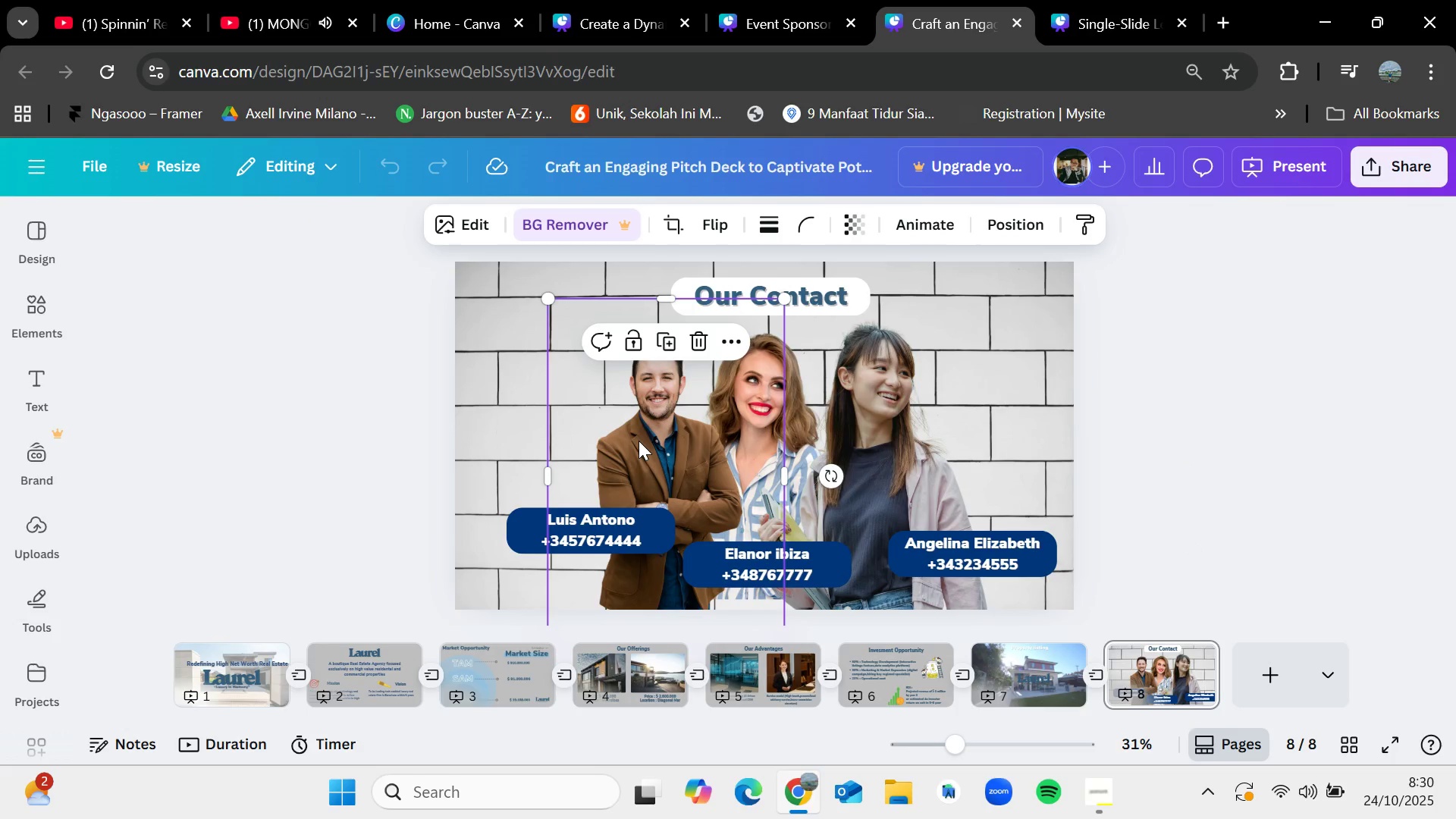 
key(Control+C)
 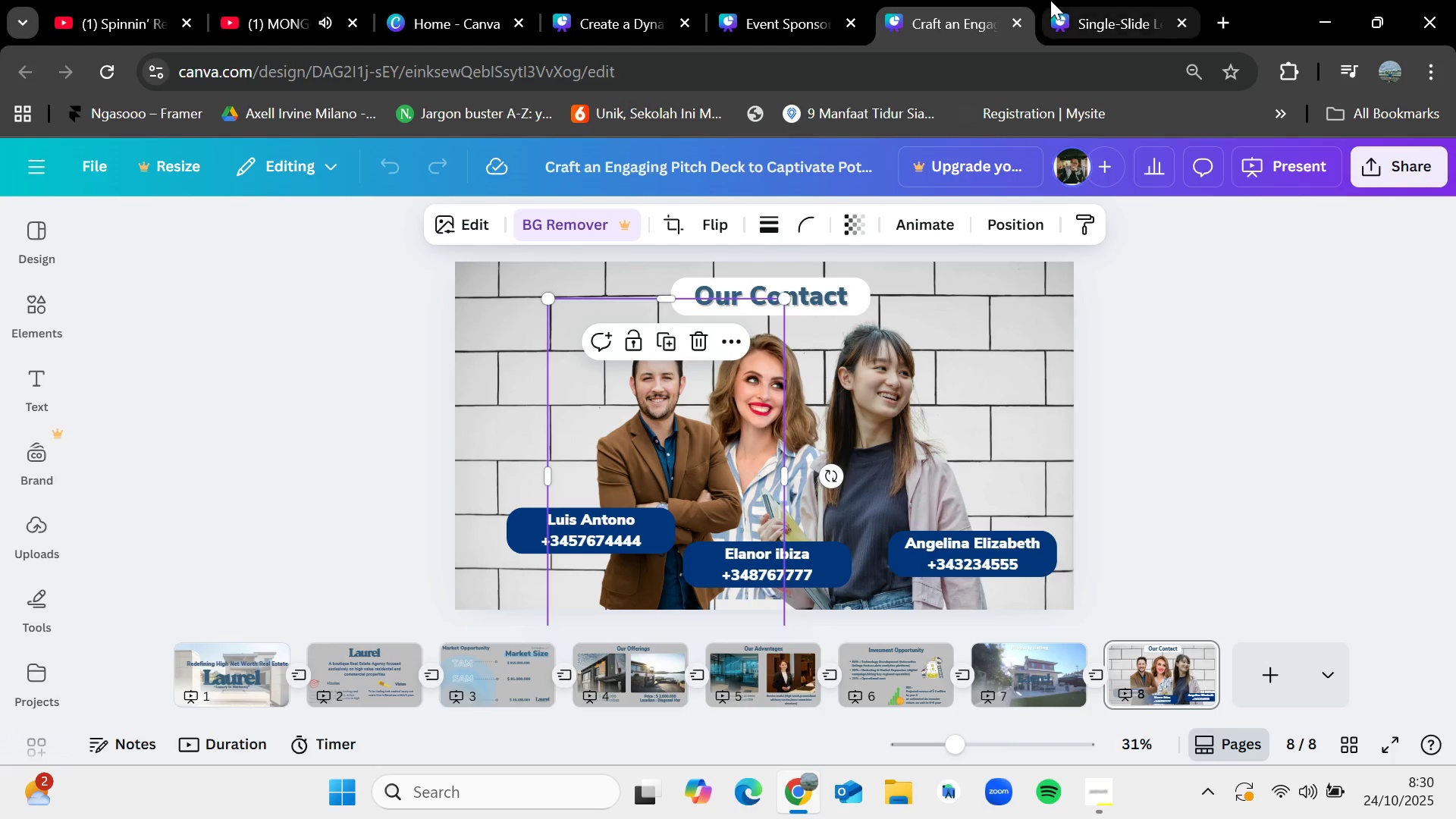 
left_click([1050, 0])
 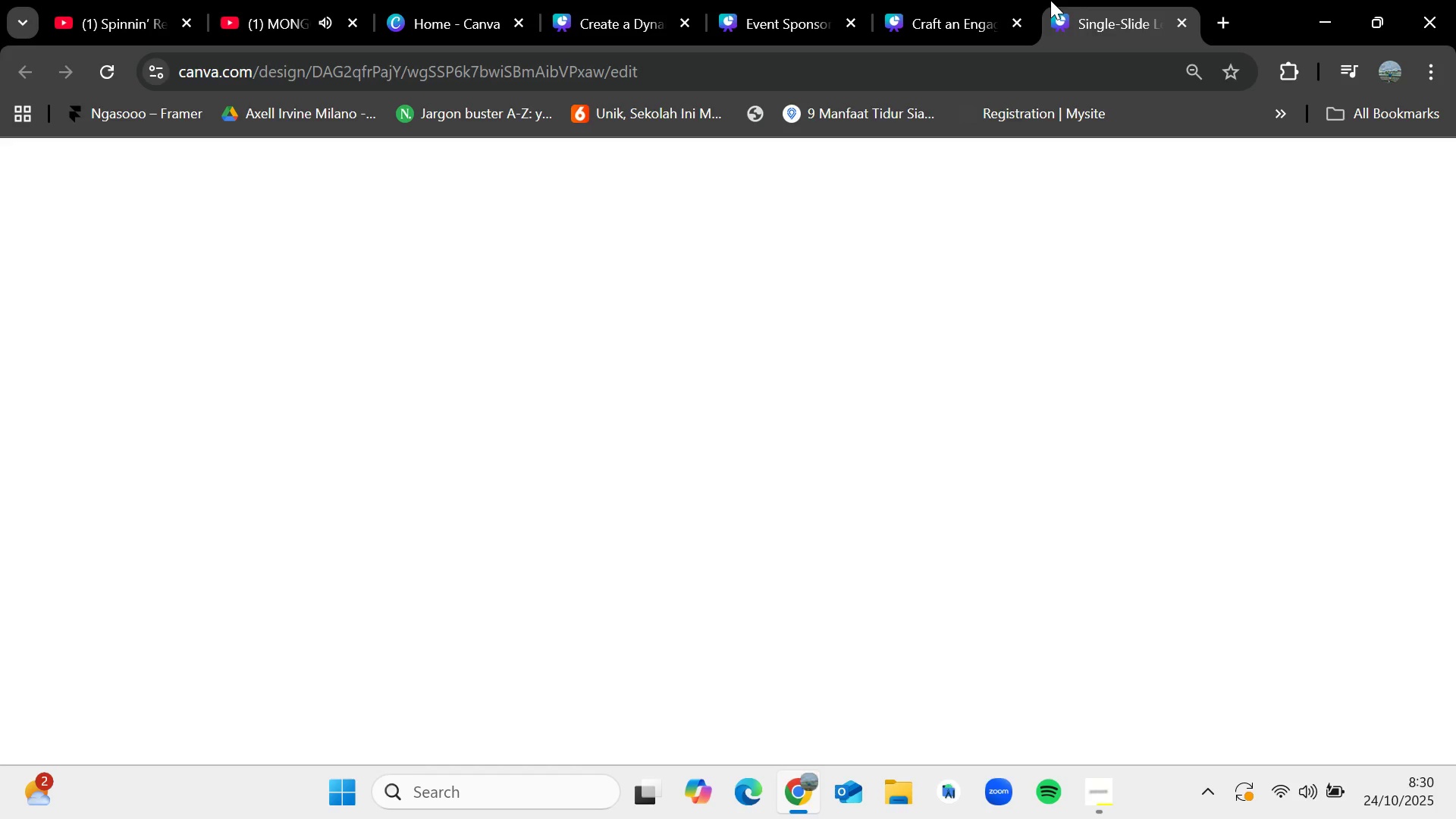 
key(Control+V)